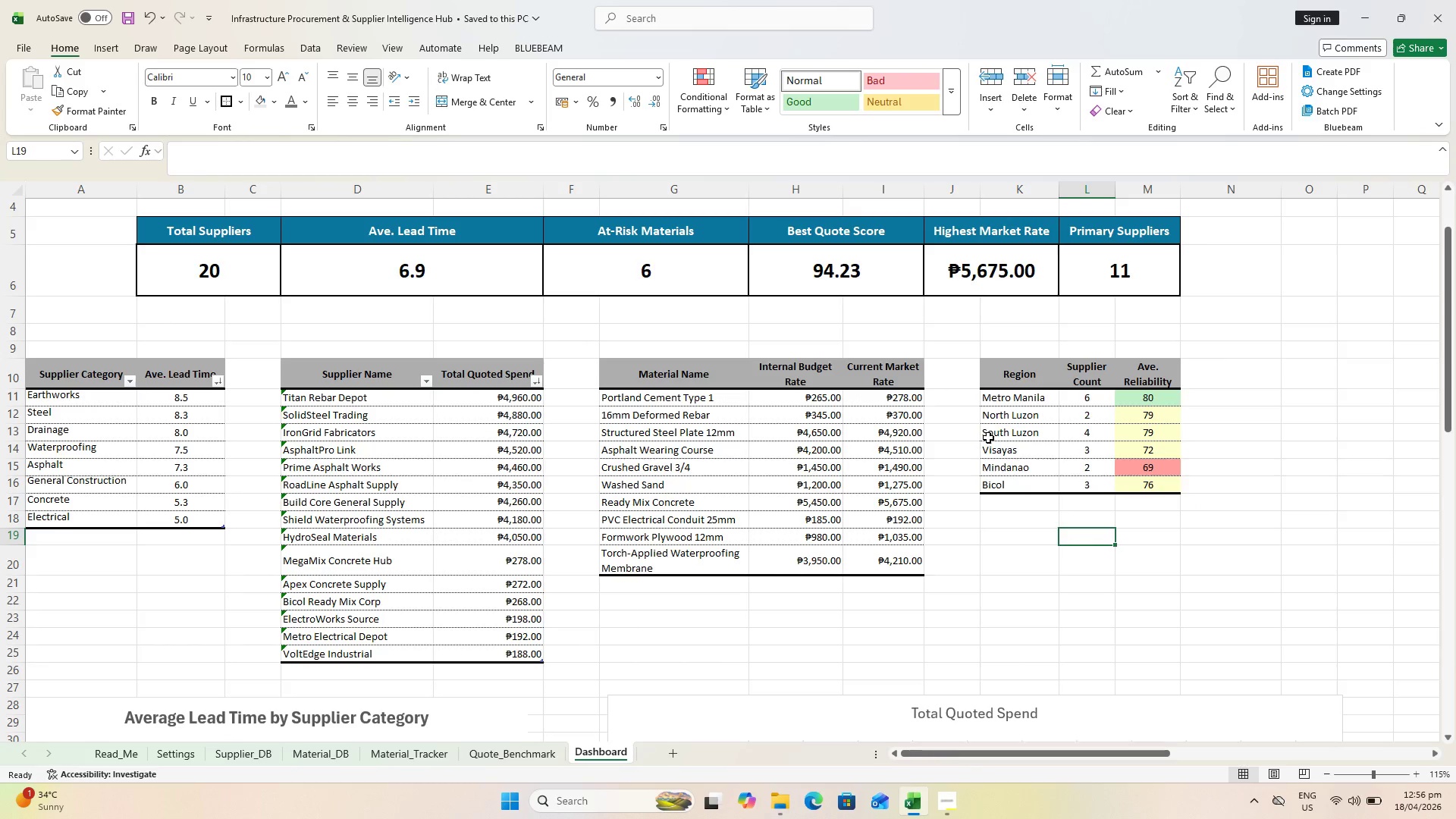 
key(Control+ControlLeft)
 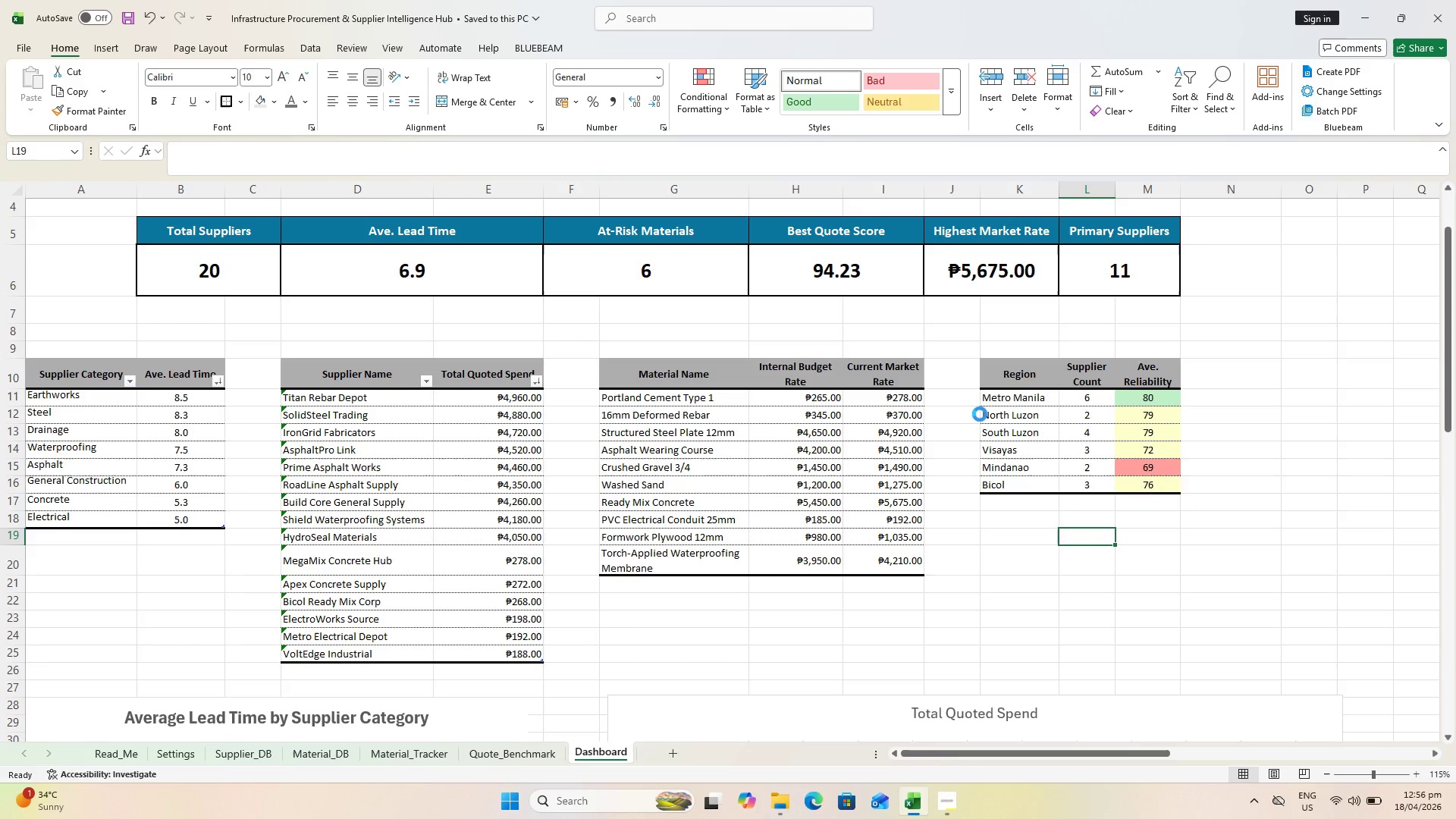 
key(Control+S)
 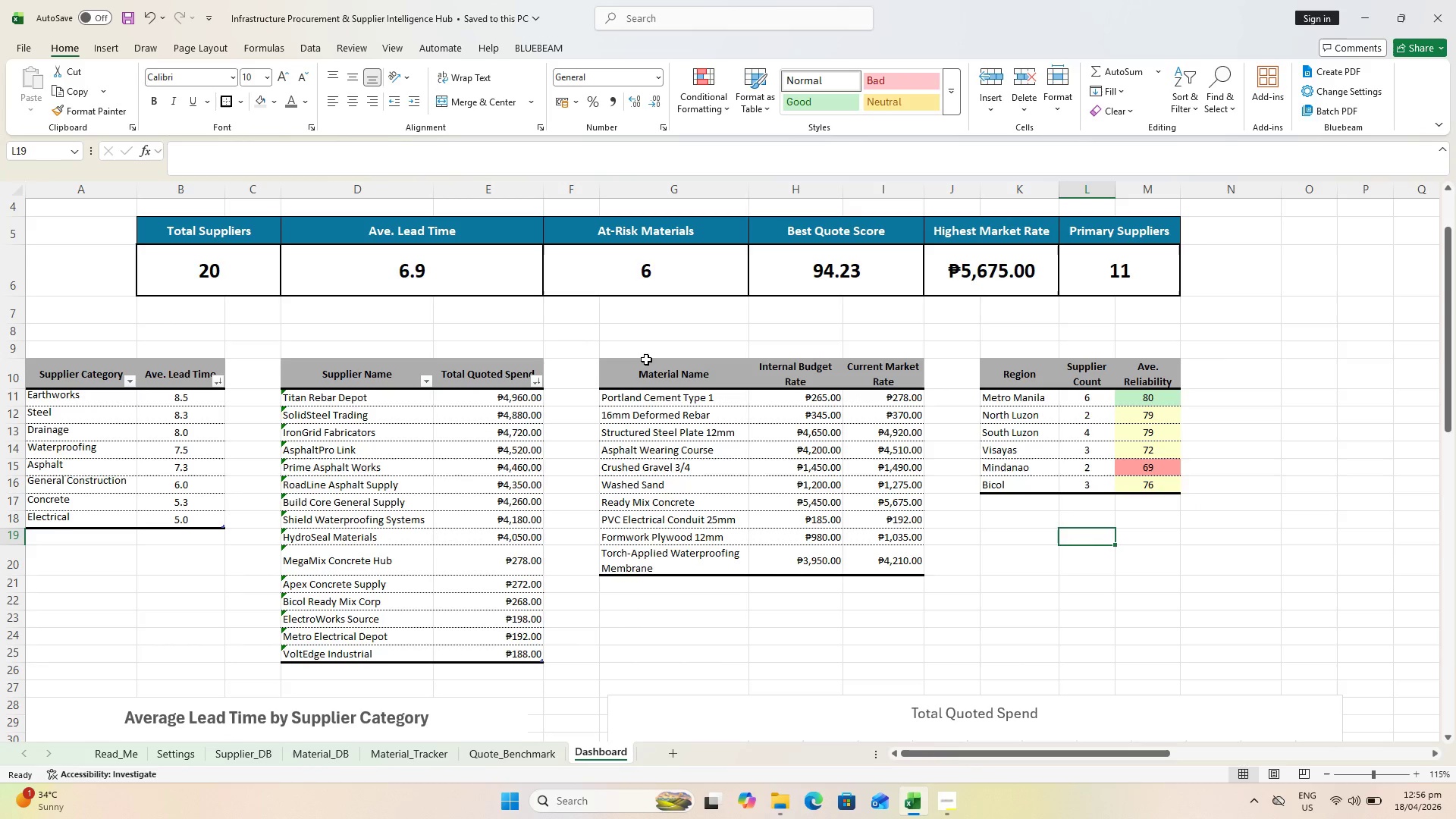 
wait(6.3)
 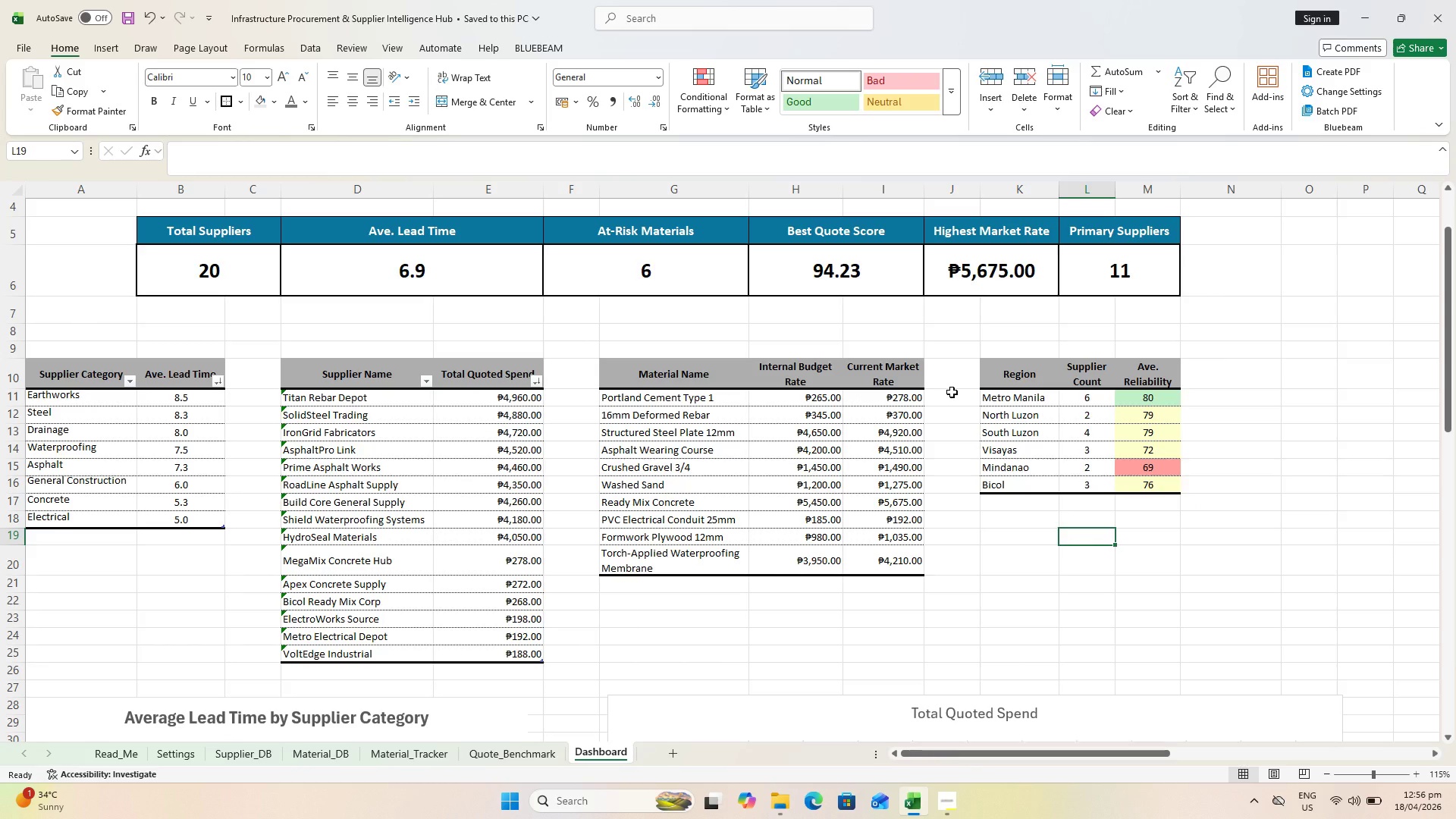 
left_click([391, 188])
 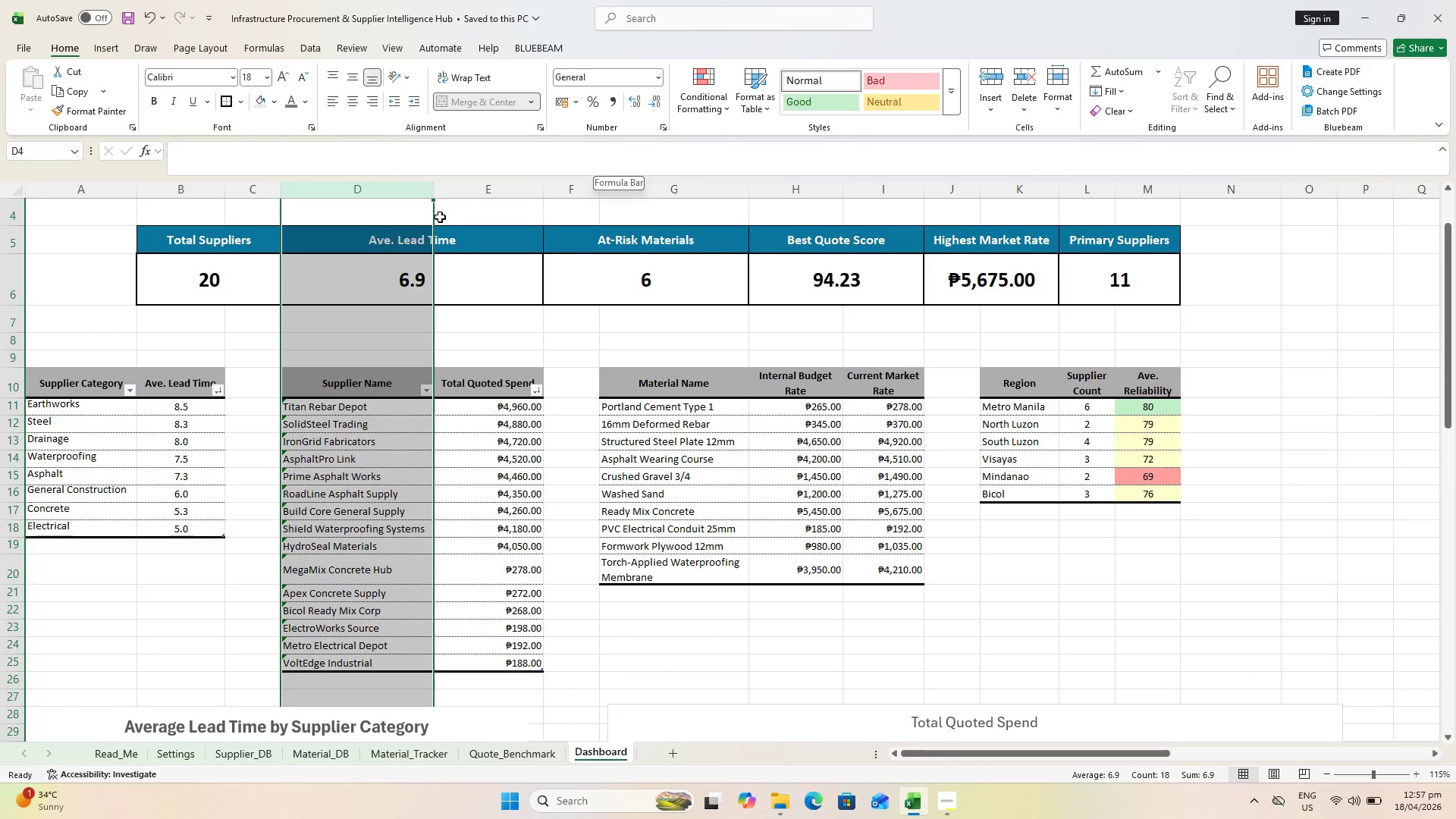 
double_click([430, 182])
 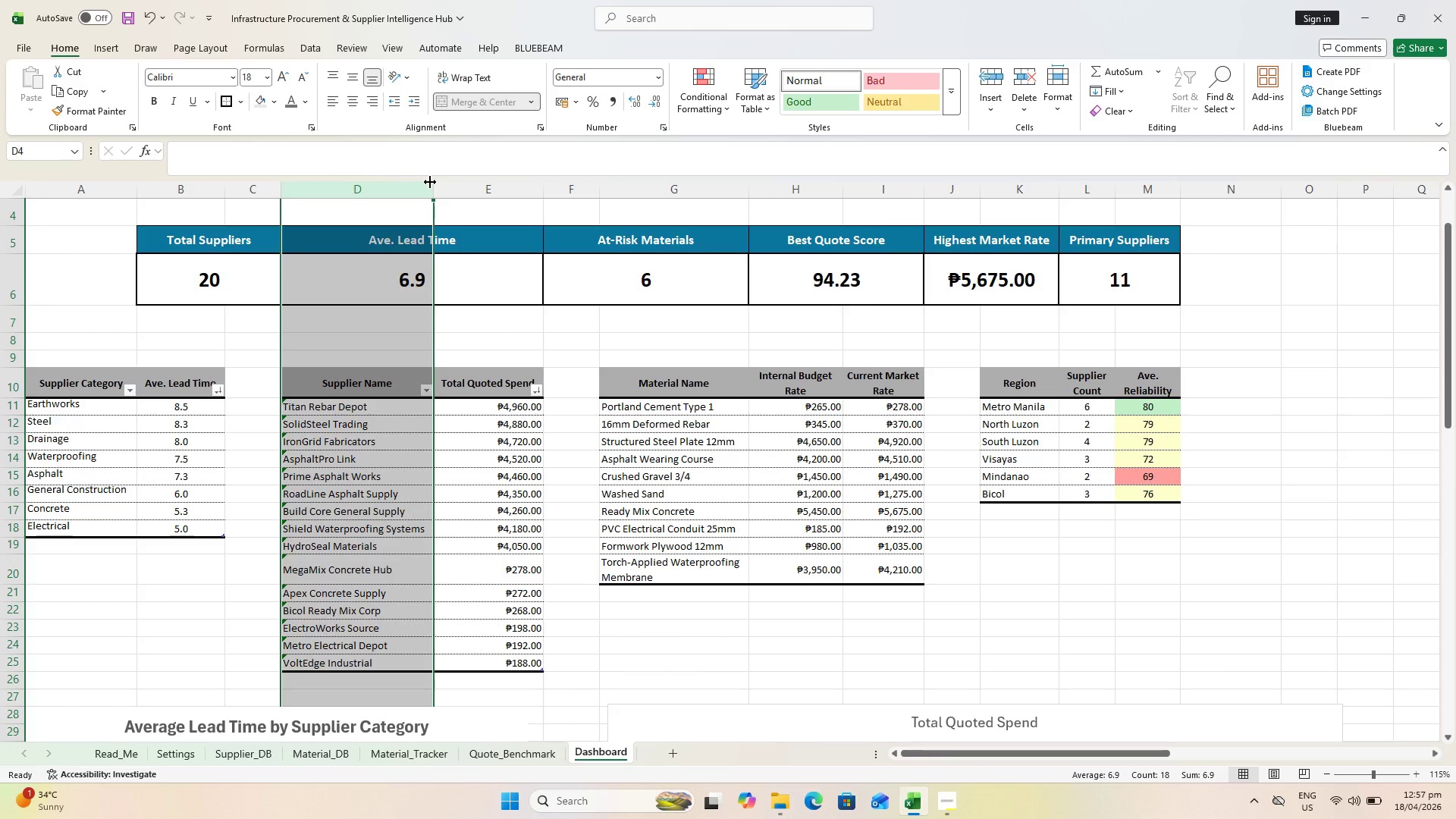 
left_click_drag(start_coordinate=[430, 182], to_coordinate=[438, 178])
 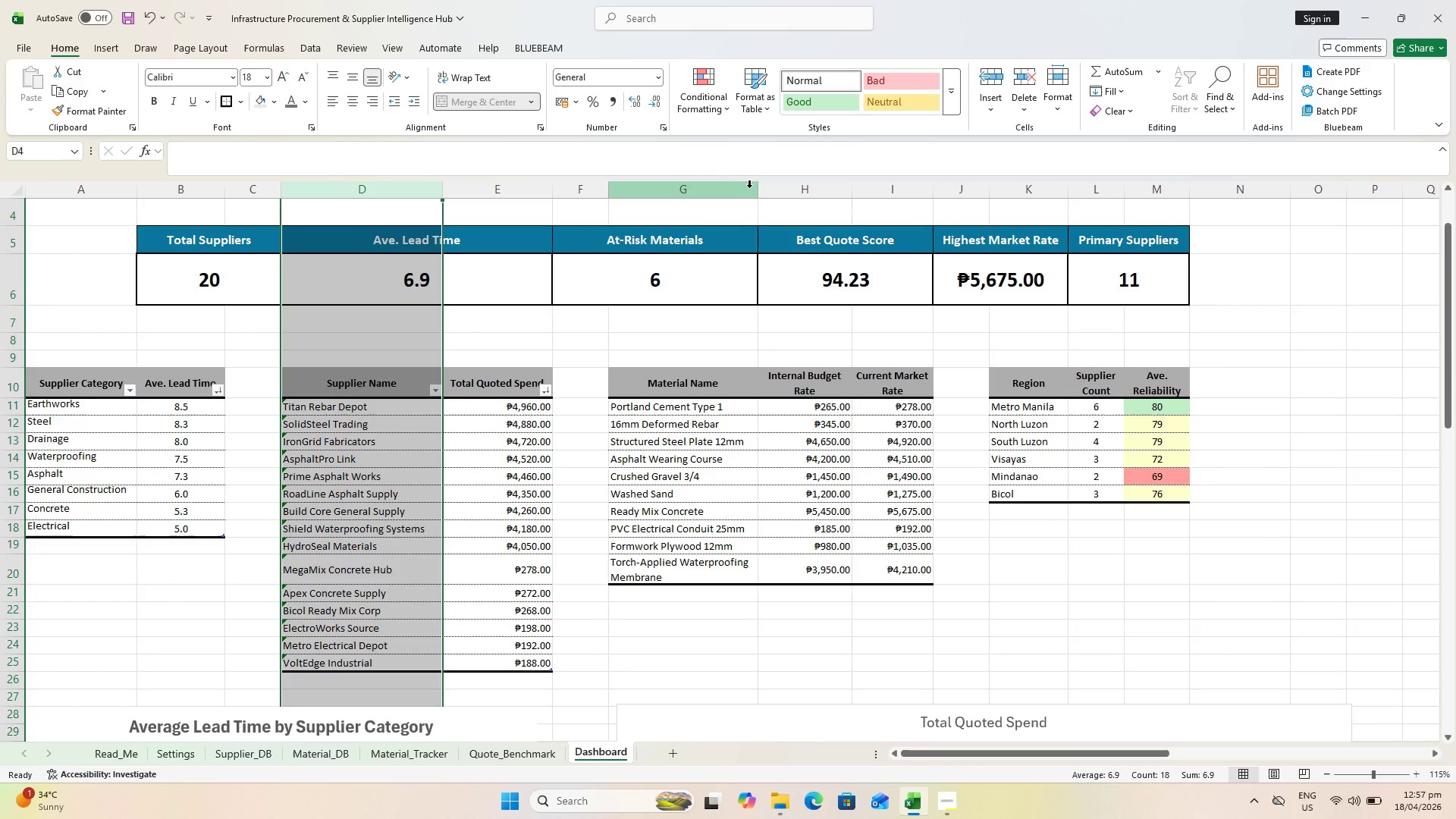 
left_click_drag(start_coordinate=[761, 192], to_coordinate=[770, 191])
 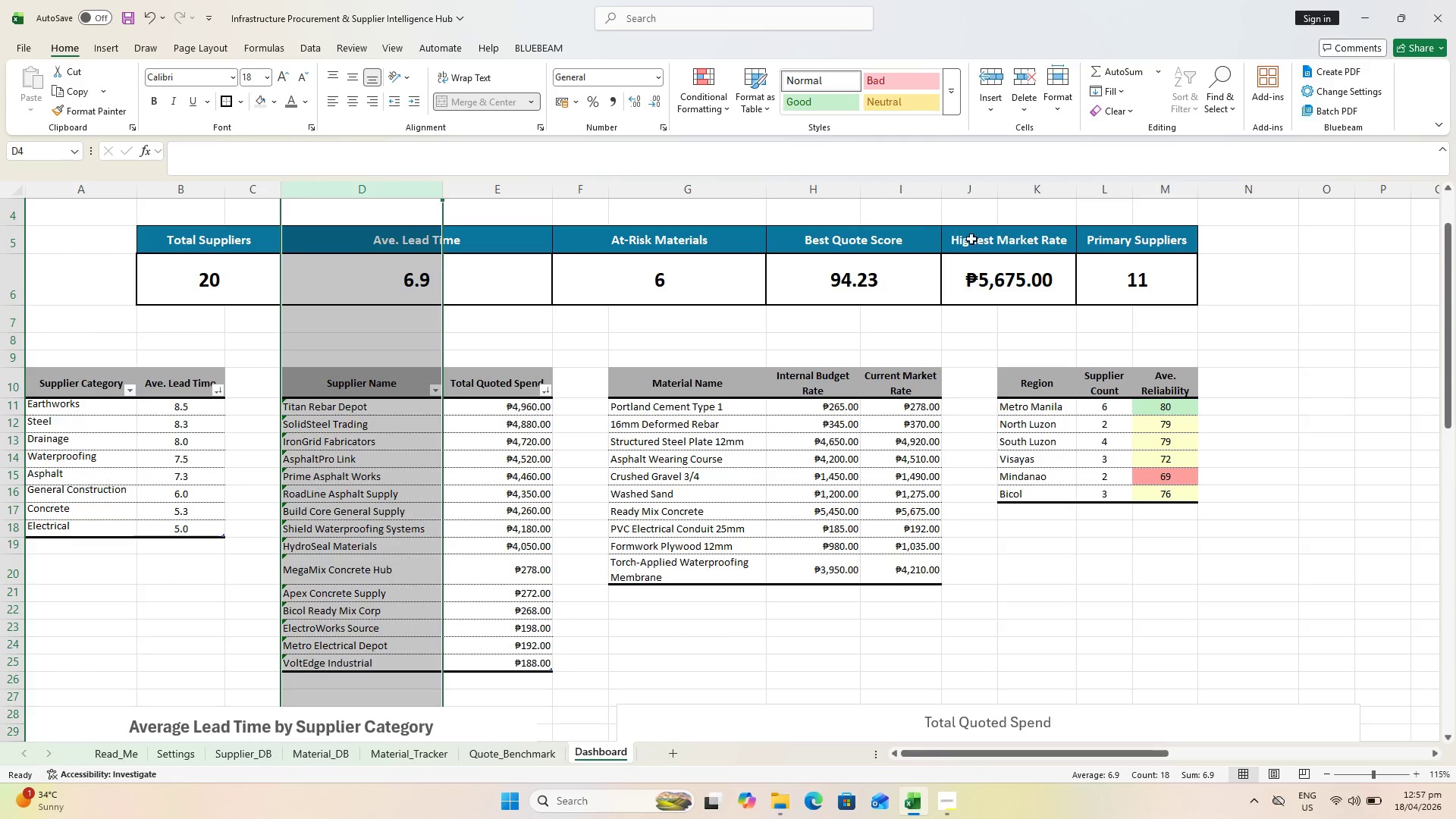 
left_click_drag(start_coordinate=[1076, 186], to_coordinate=[1082, 184])
 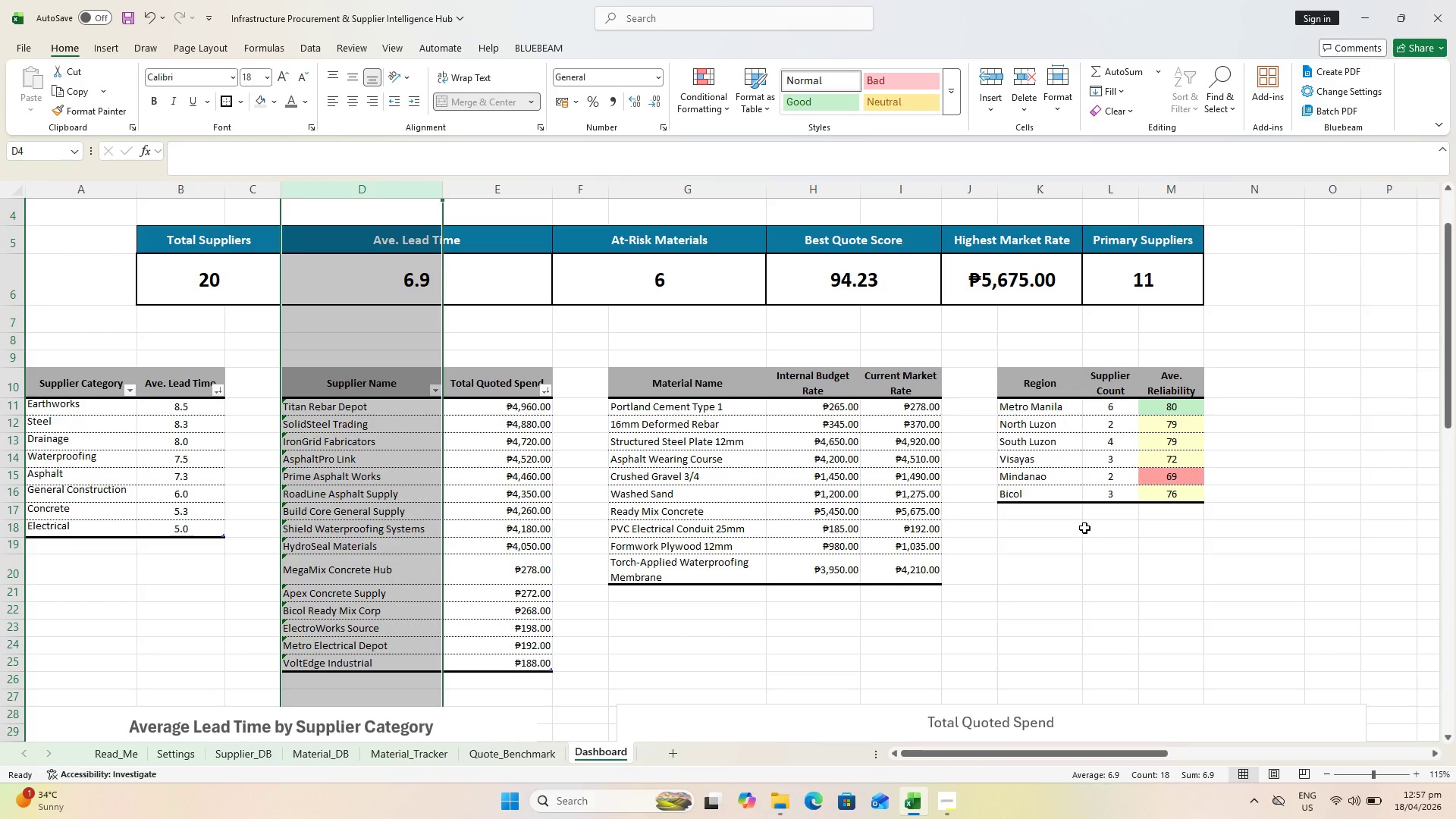 
wait(5.23)
 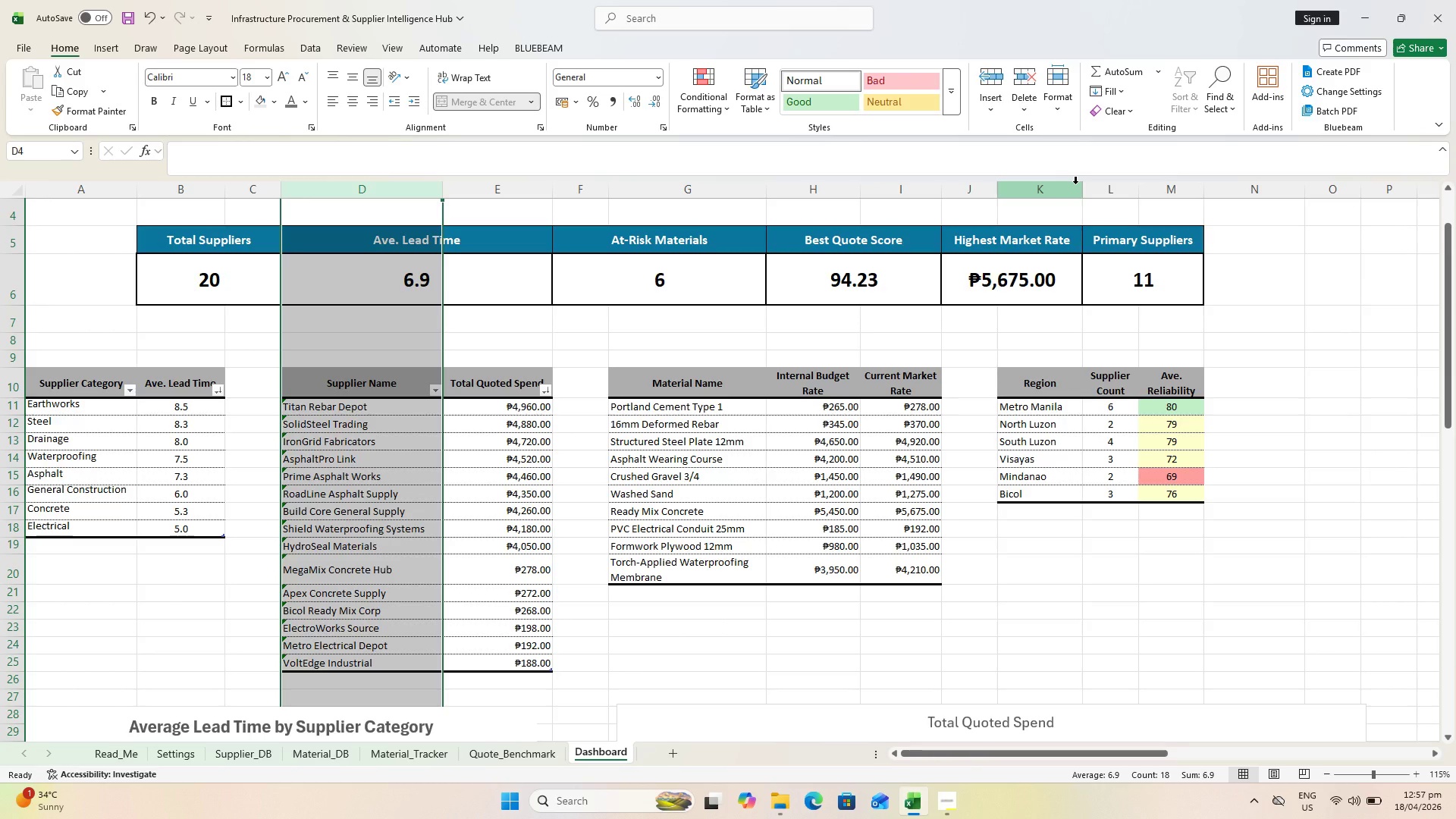 
key(Control+ControlLeft)
 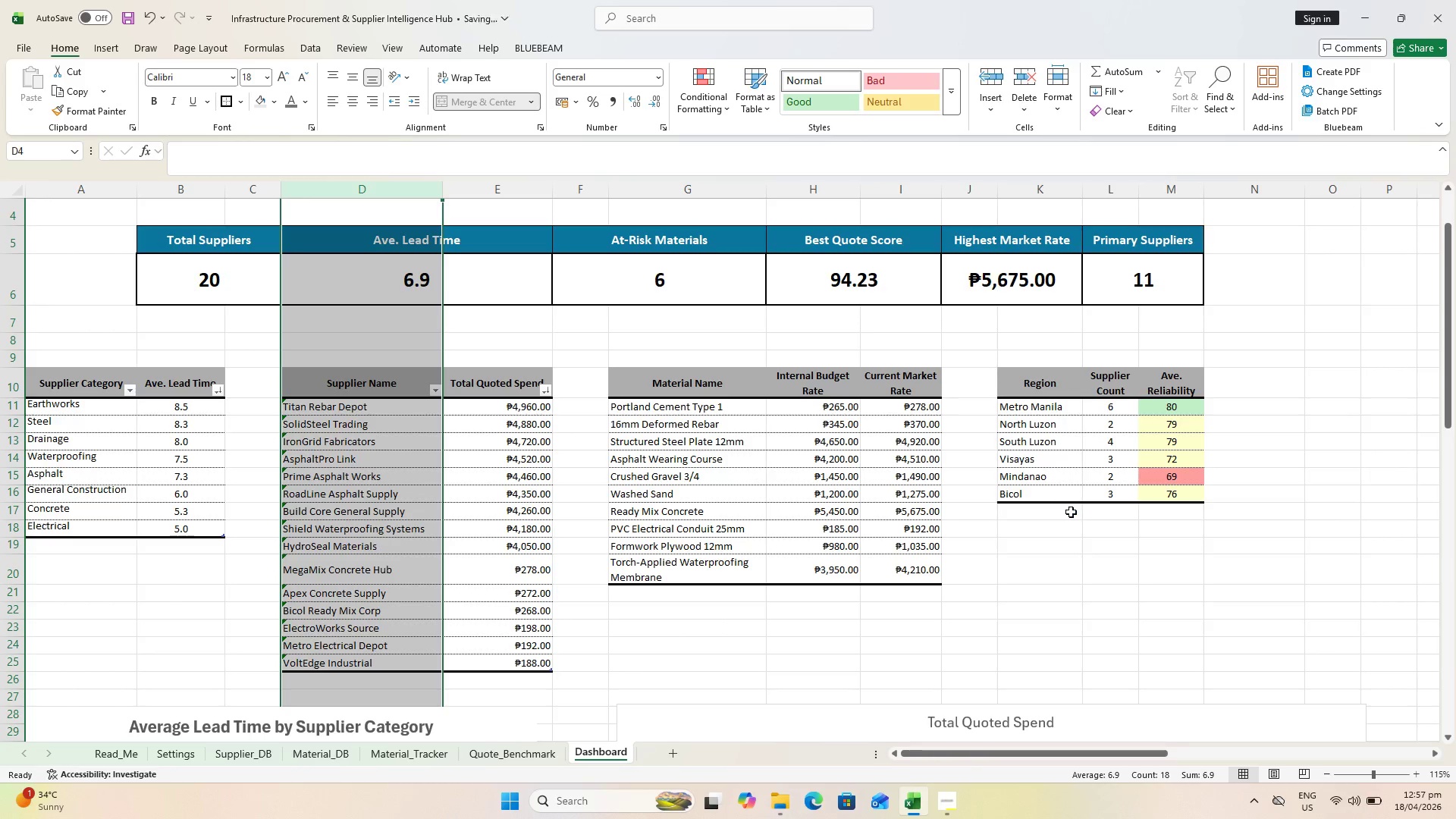 
key(Control+S)
 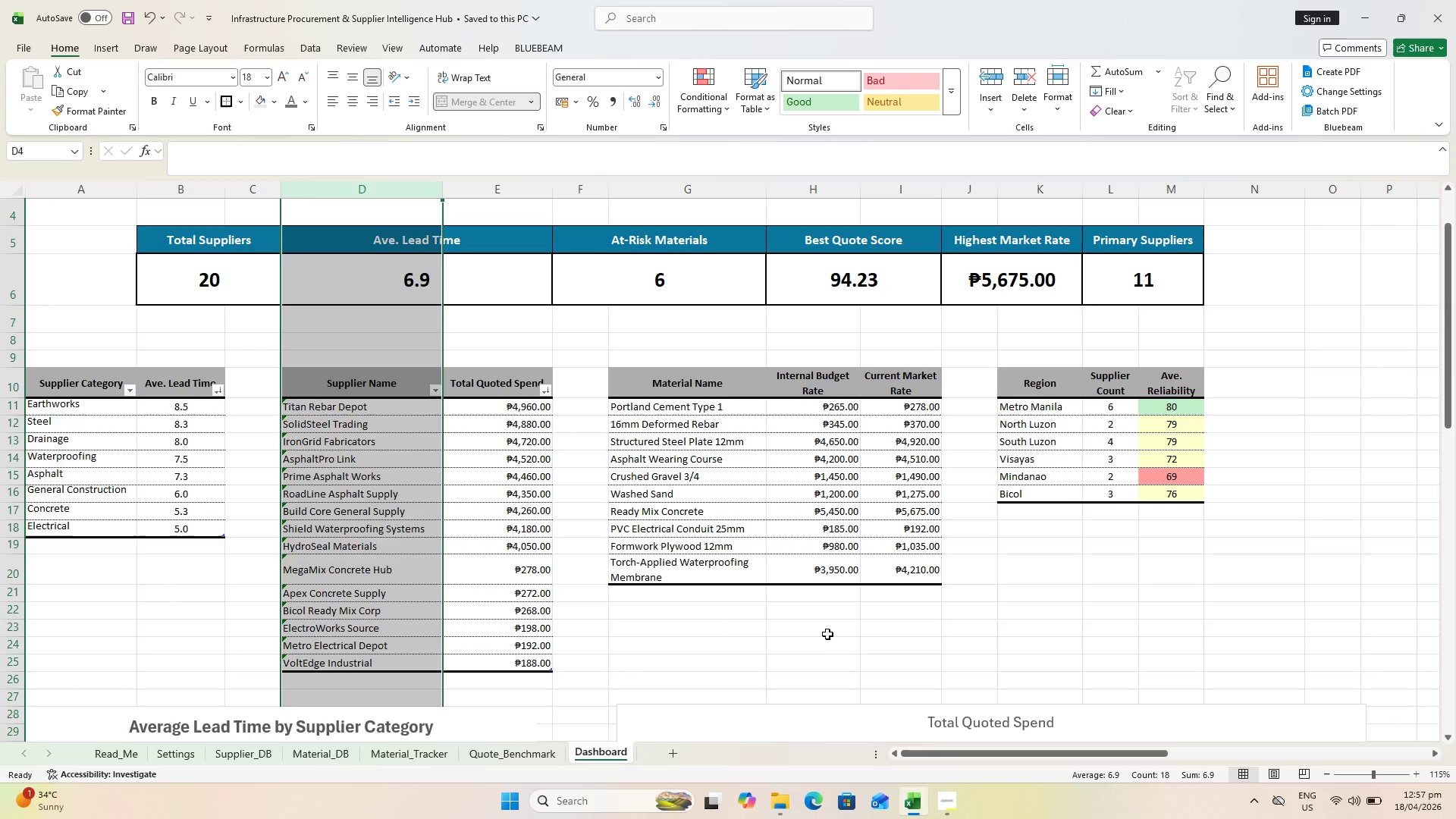 
wait(7.28)
 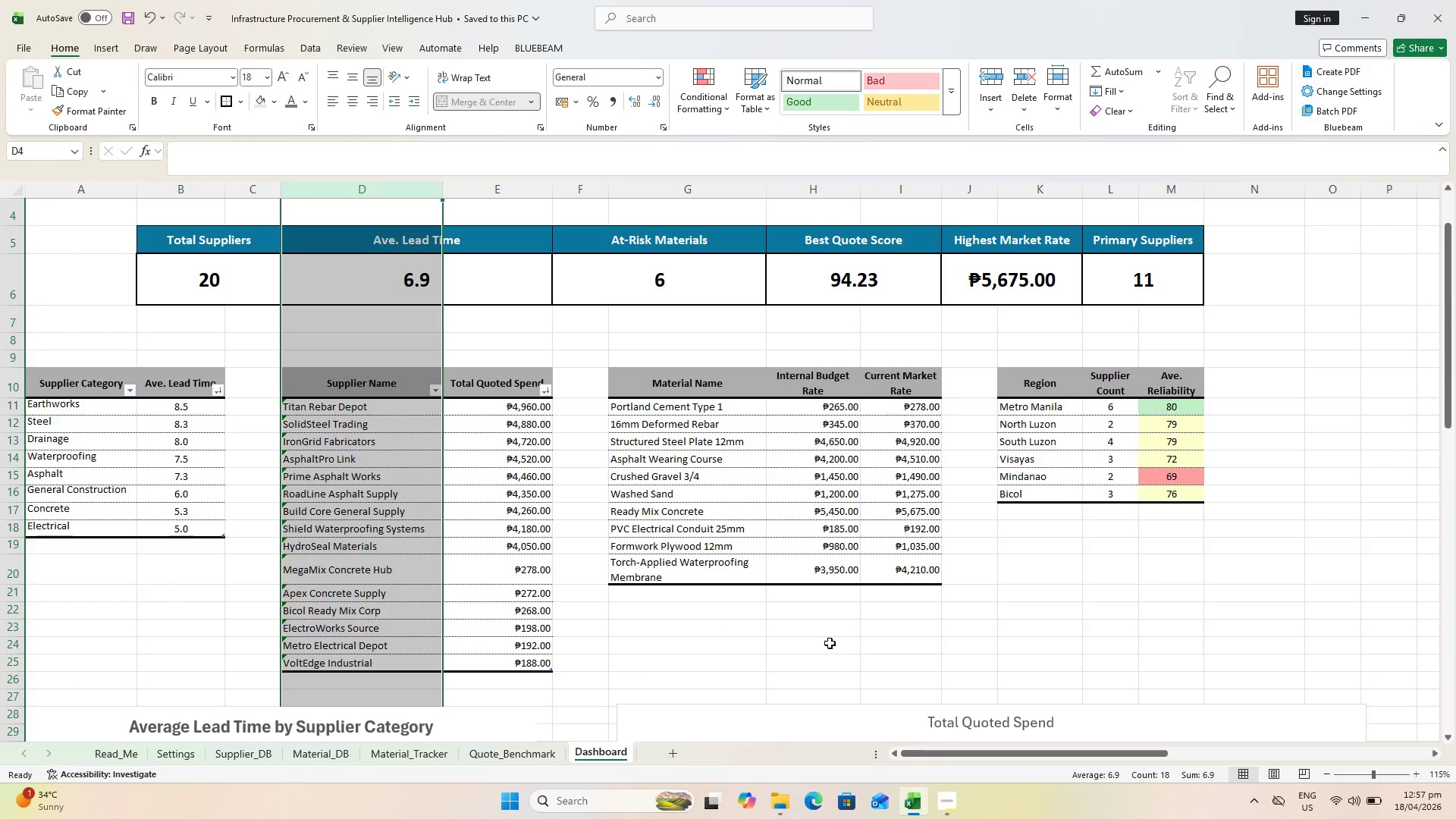 
scroll: coordinate [827, 625], scroll_direction: down, amount: 2.0
 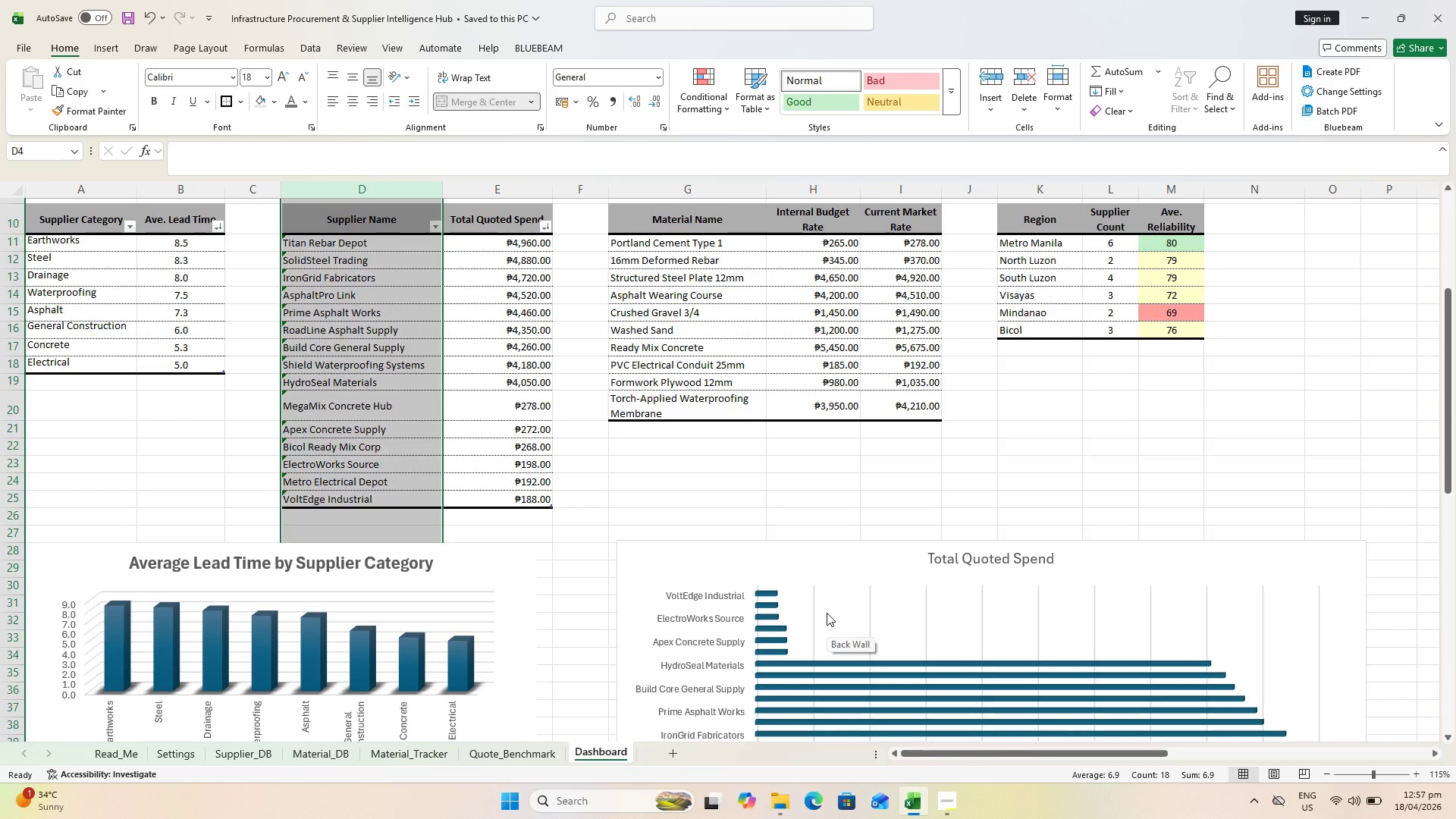 
wait(16.65)
 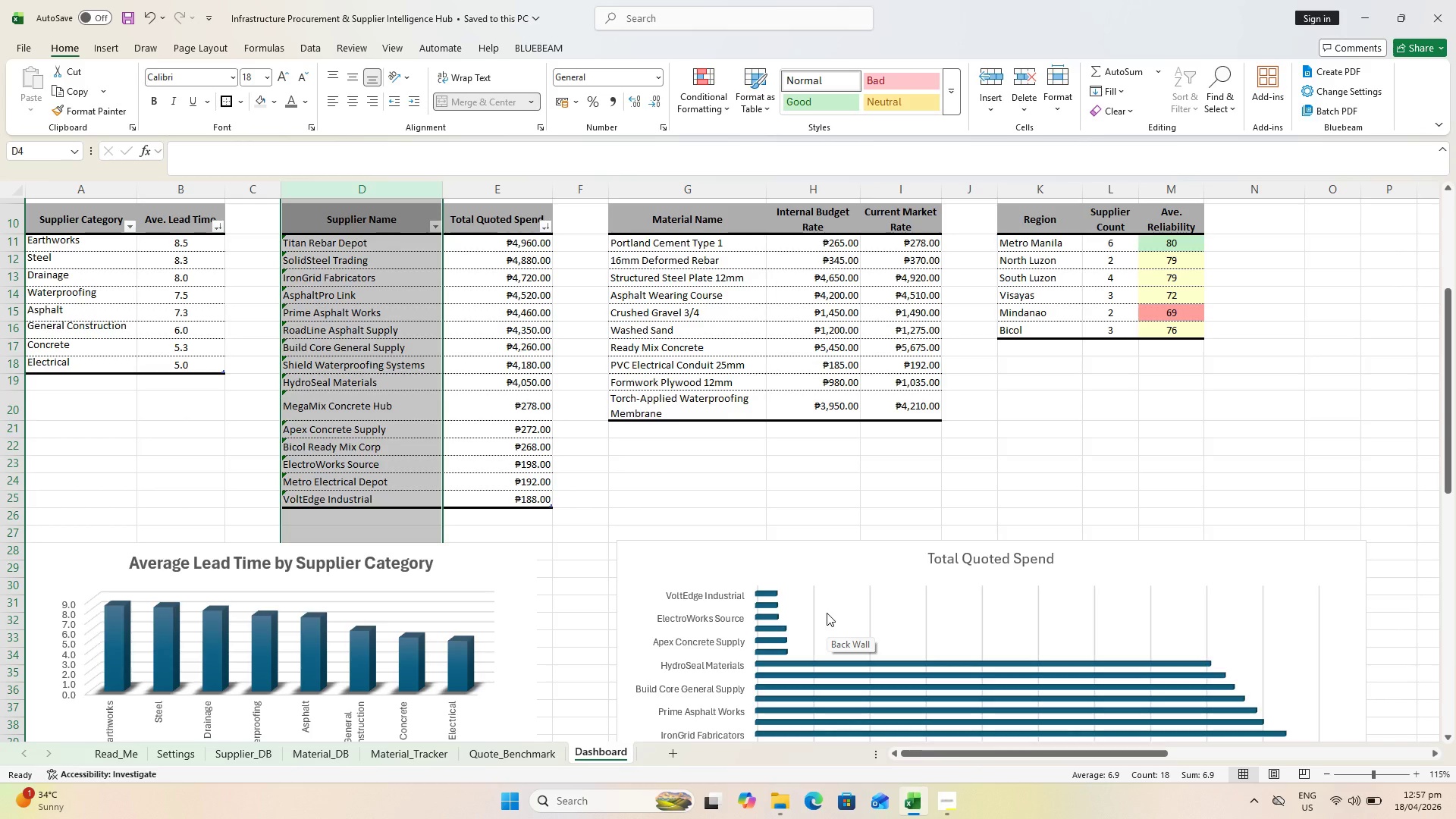 
key(Control+S)
 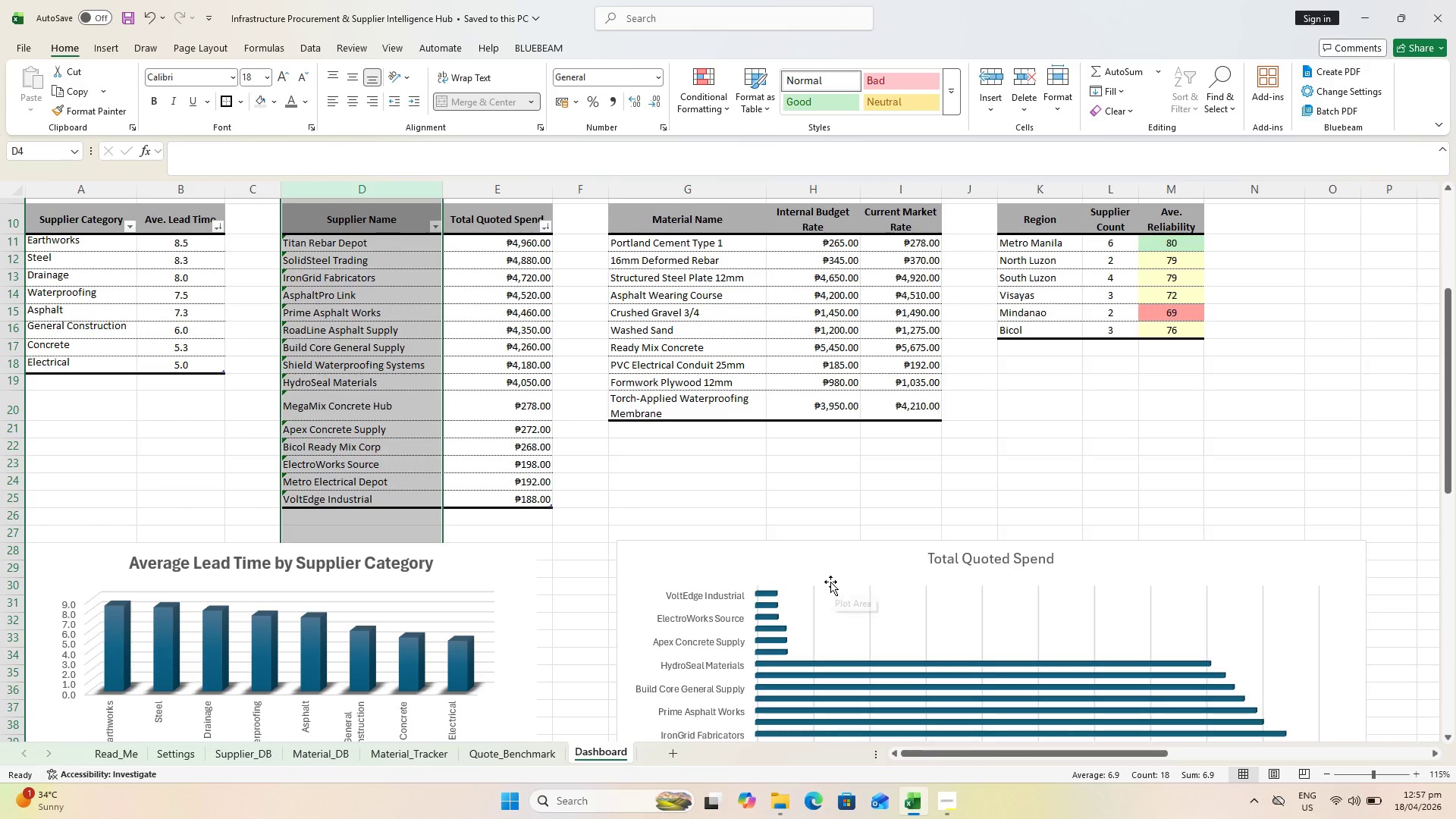 
wait(5.16)
 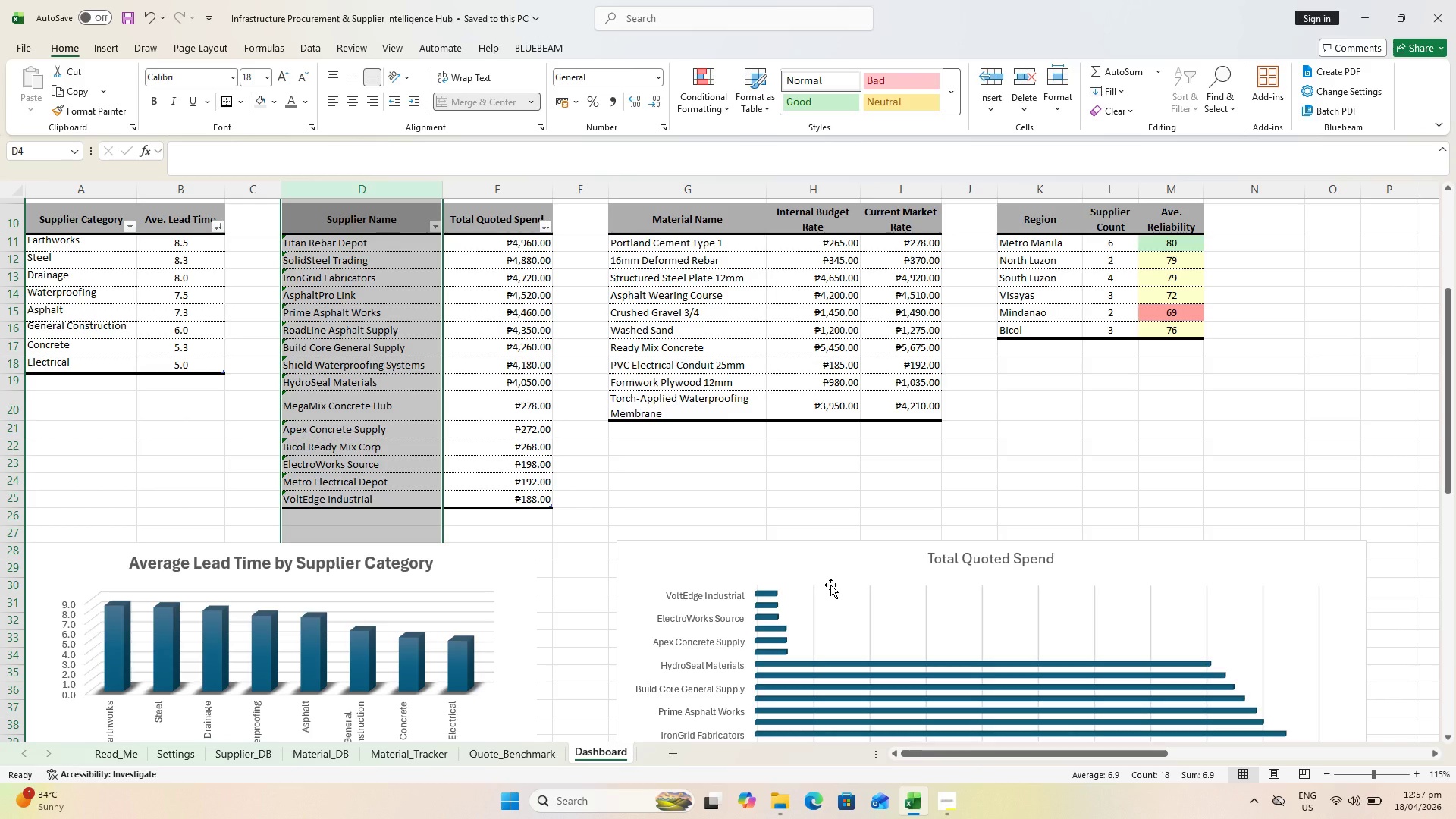 
scroll: coordinate [388, 622], scroll_direction: down, amount: 2.0
 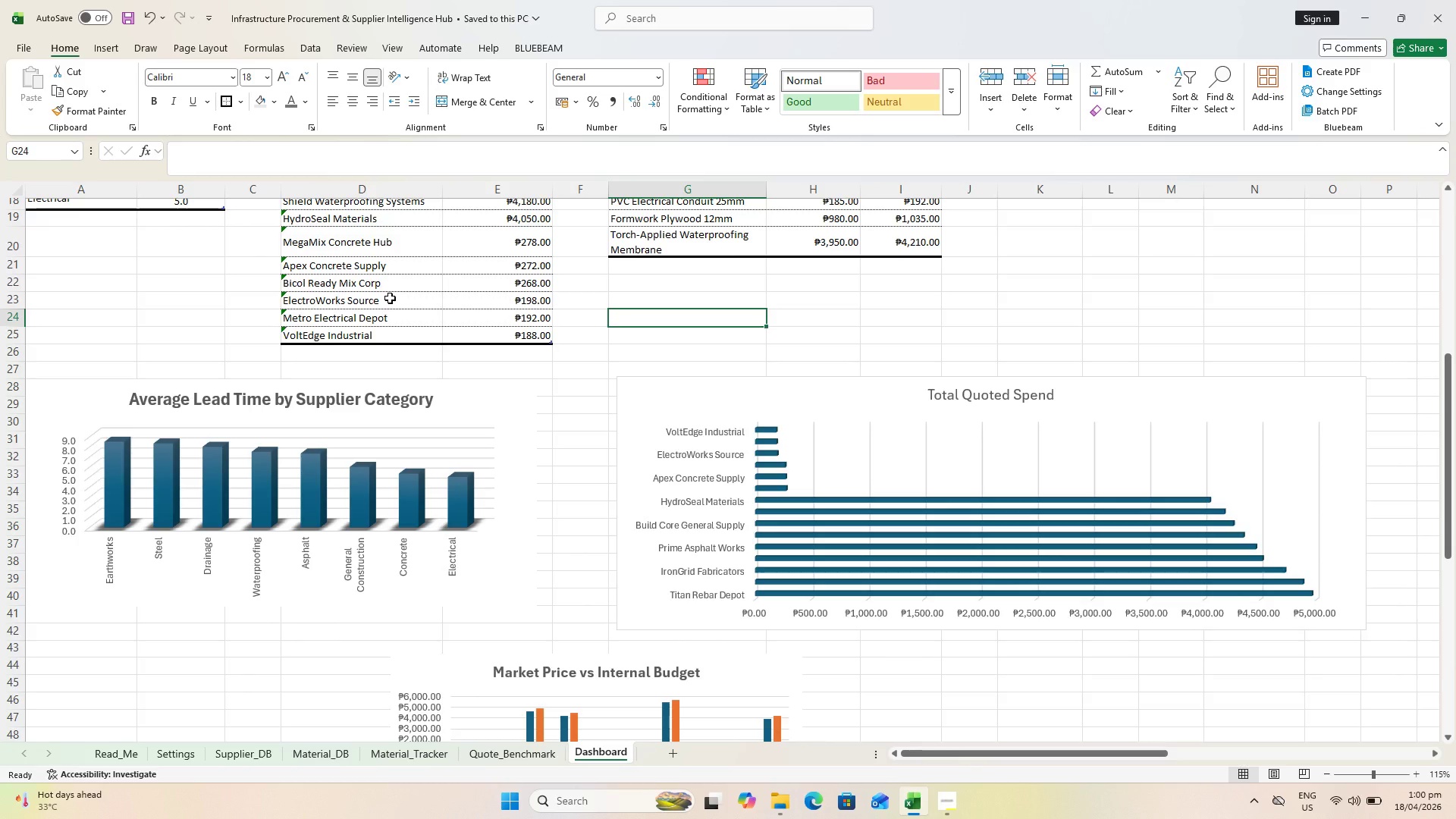 
wait(157.93)
 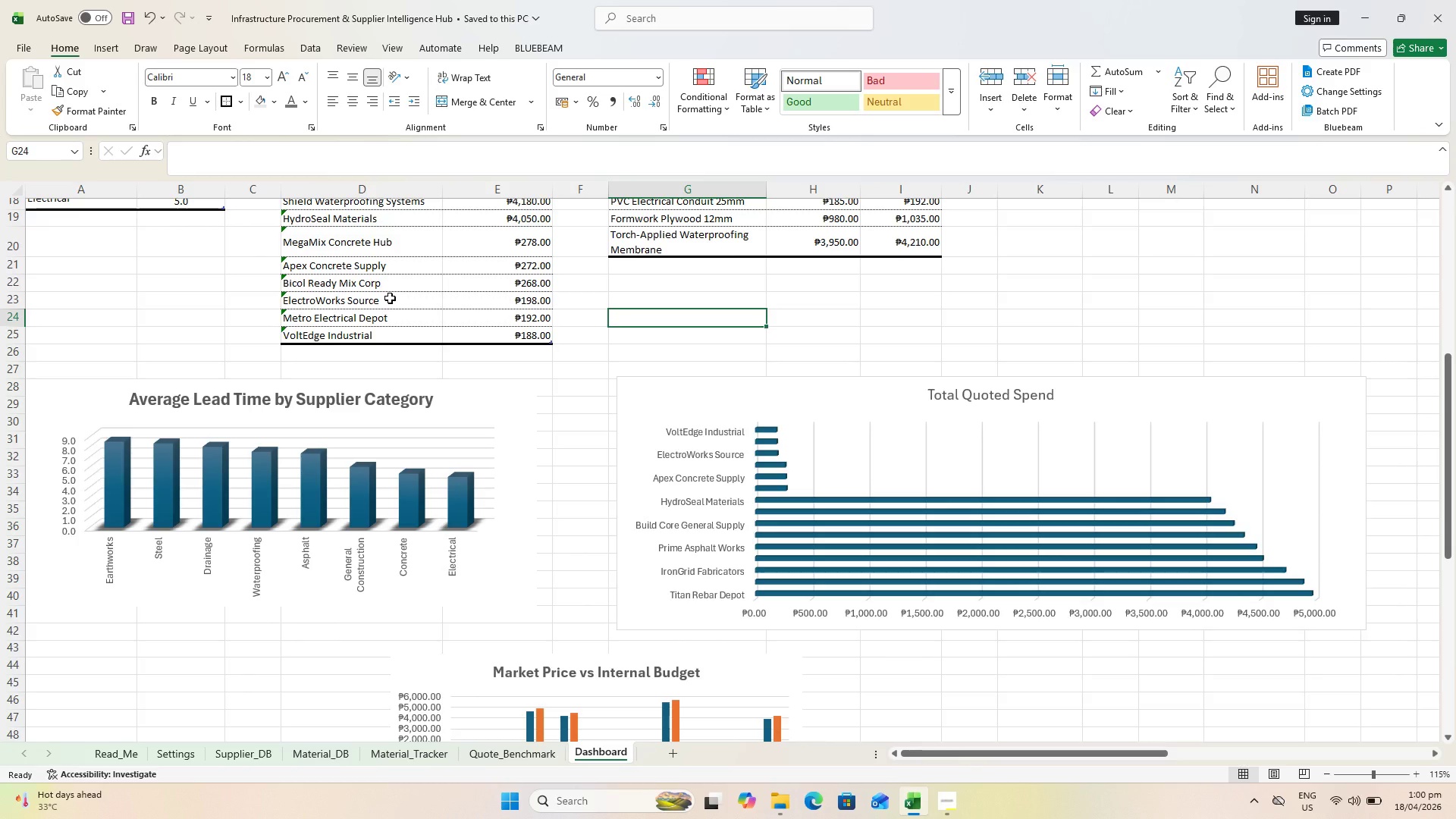 
key(Control+ControlLeft)
 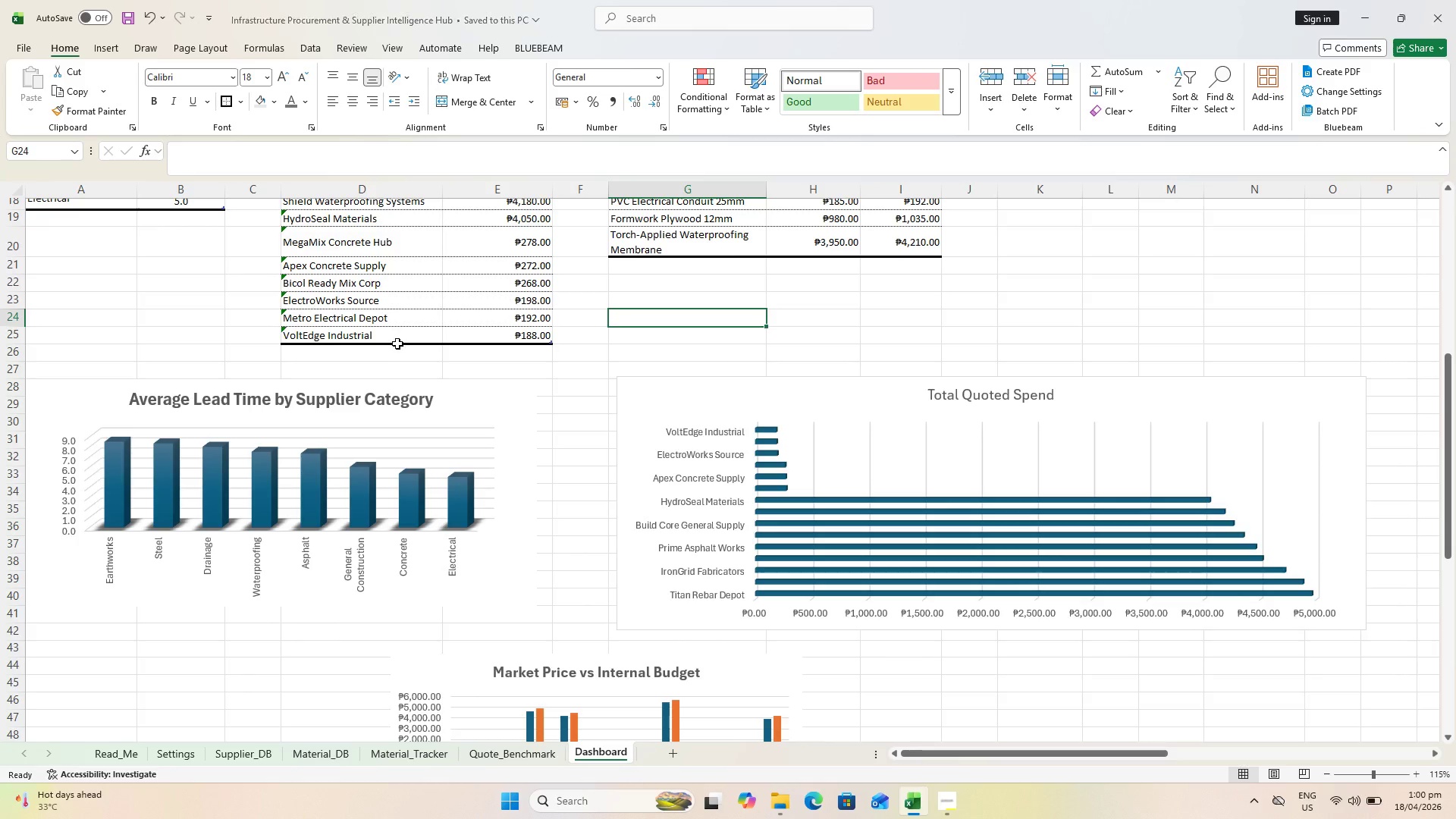 
key(Control+S)
 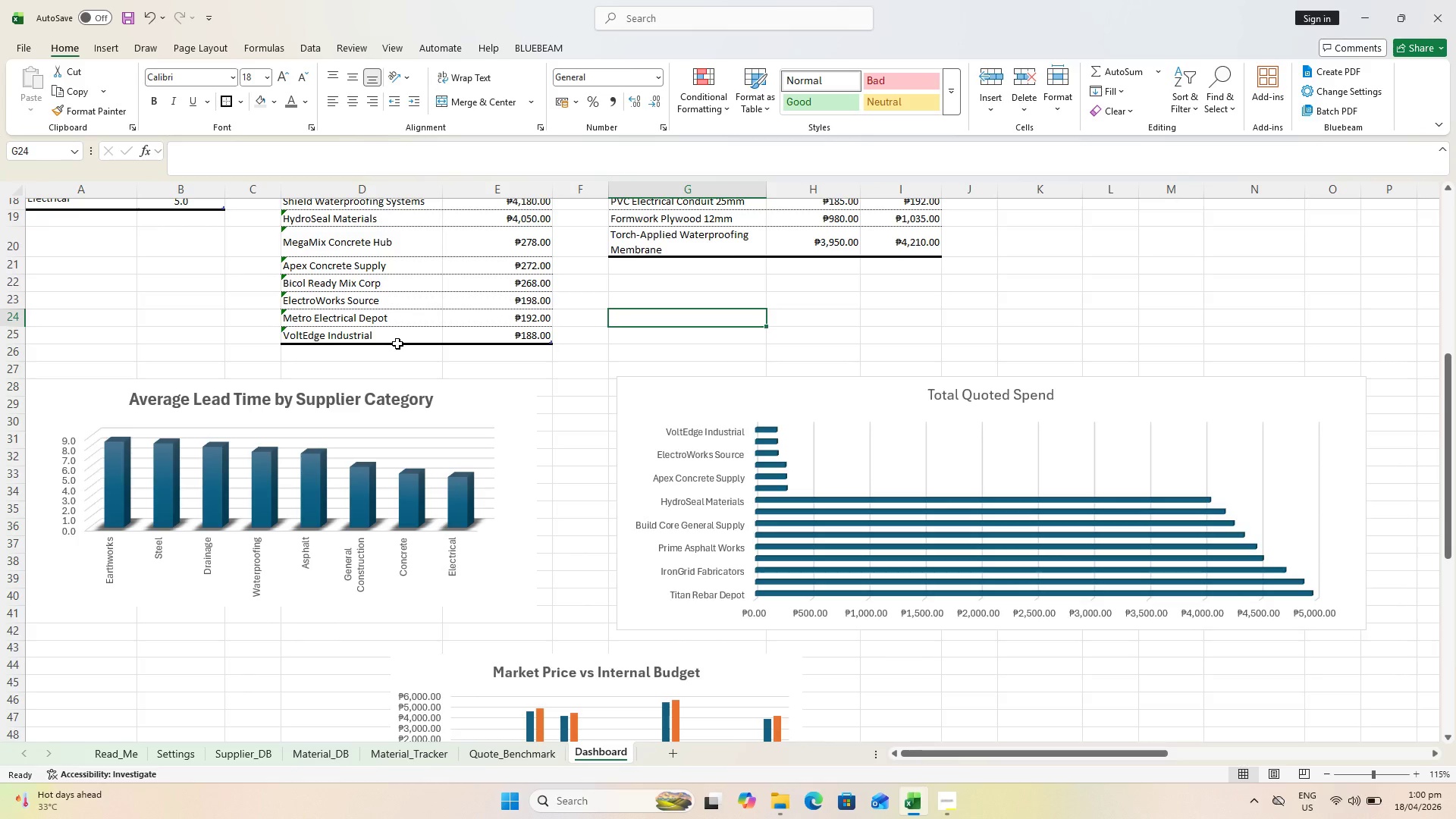 
key(Alt+AltLeft)
 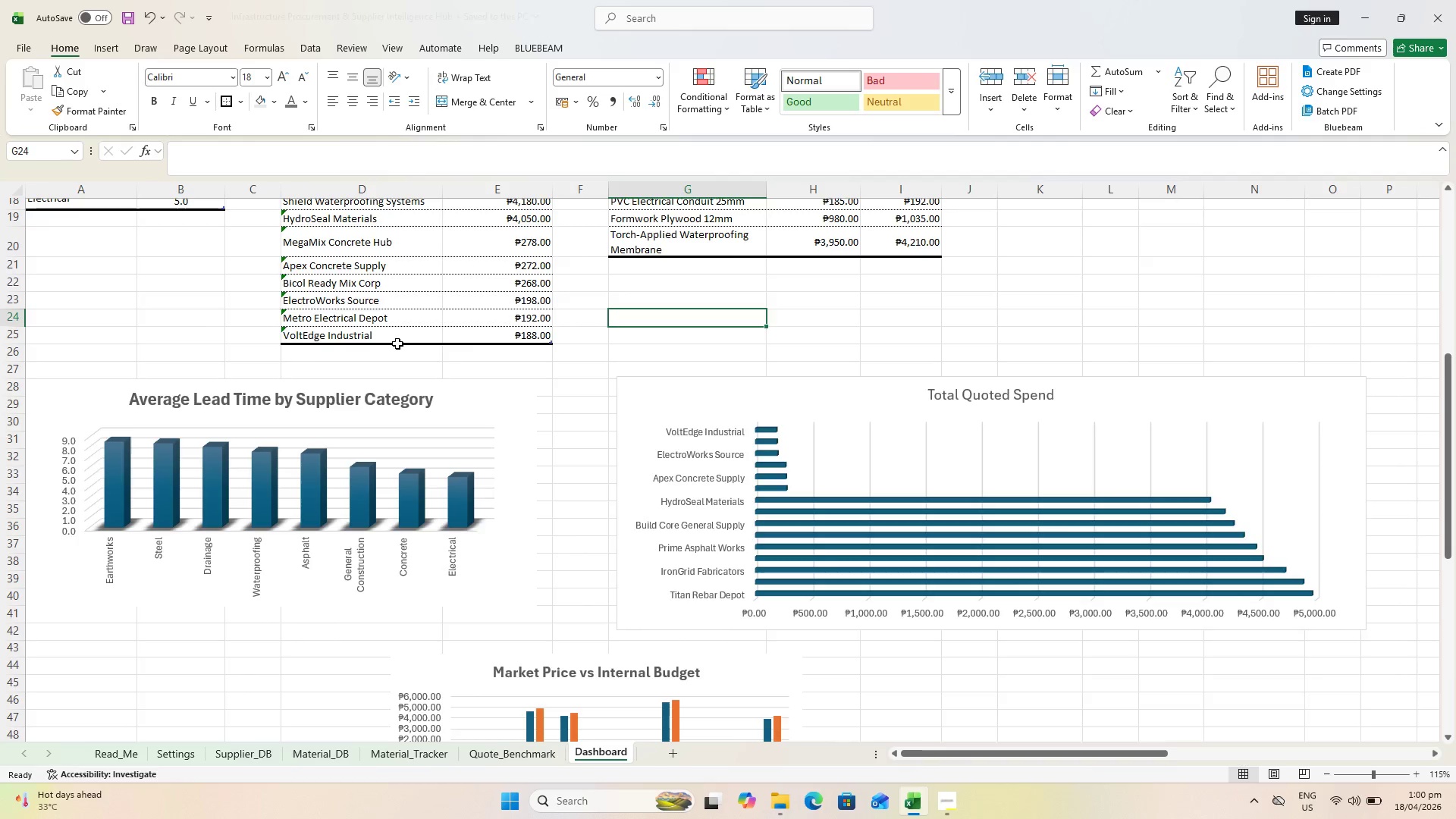 
key(Alt+Tab)